 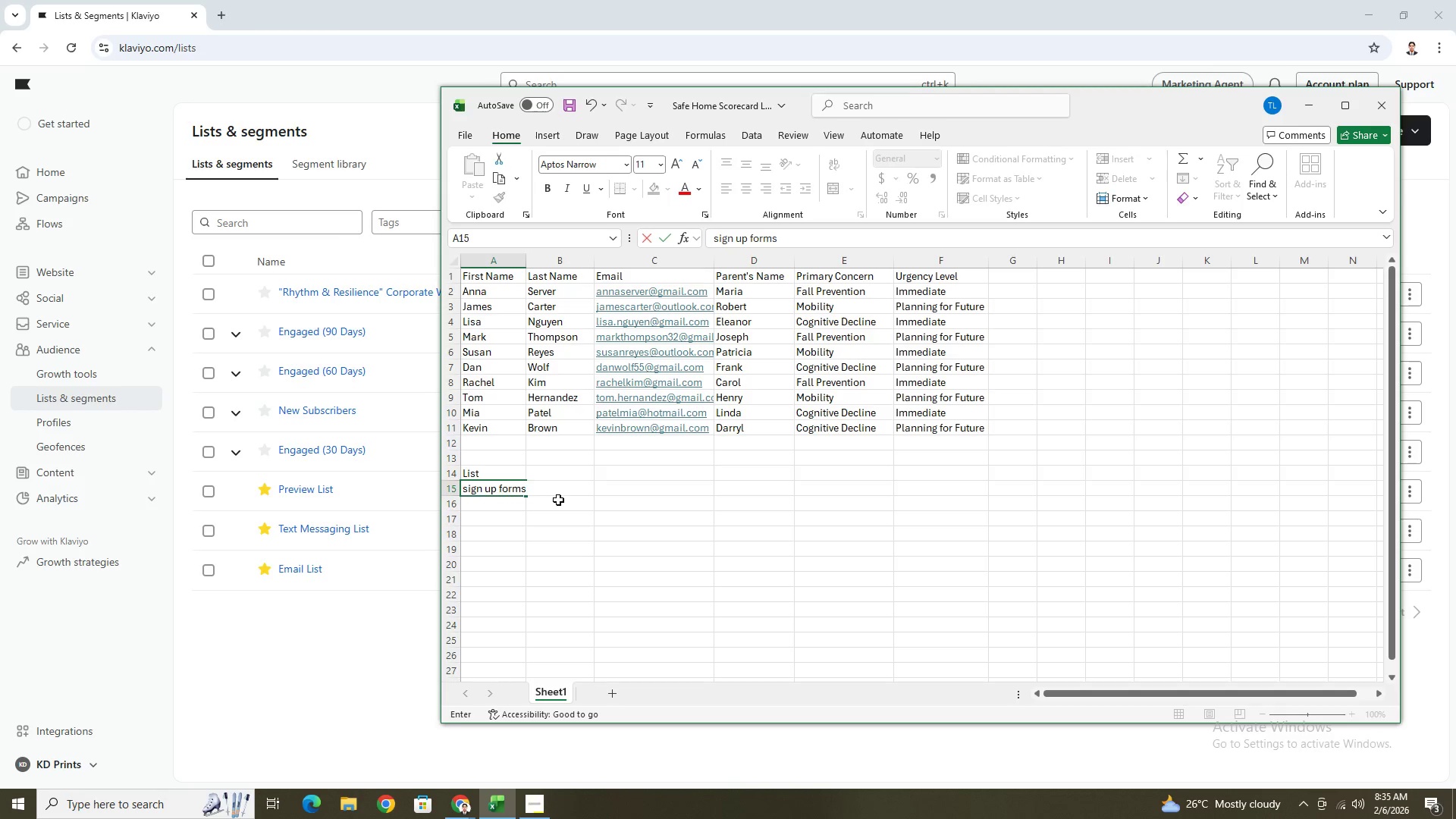 
scroll: coordinate [670, 414], scroll_direction: down, amount: 2.0
 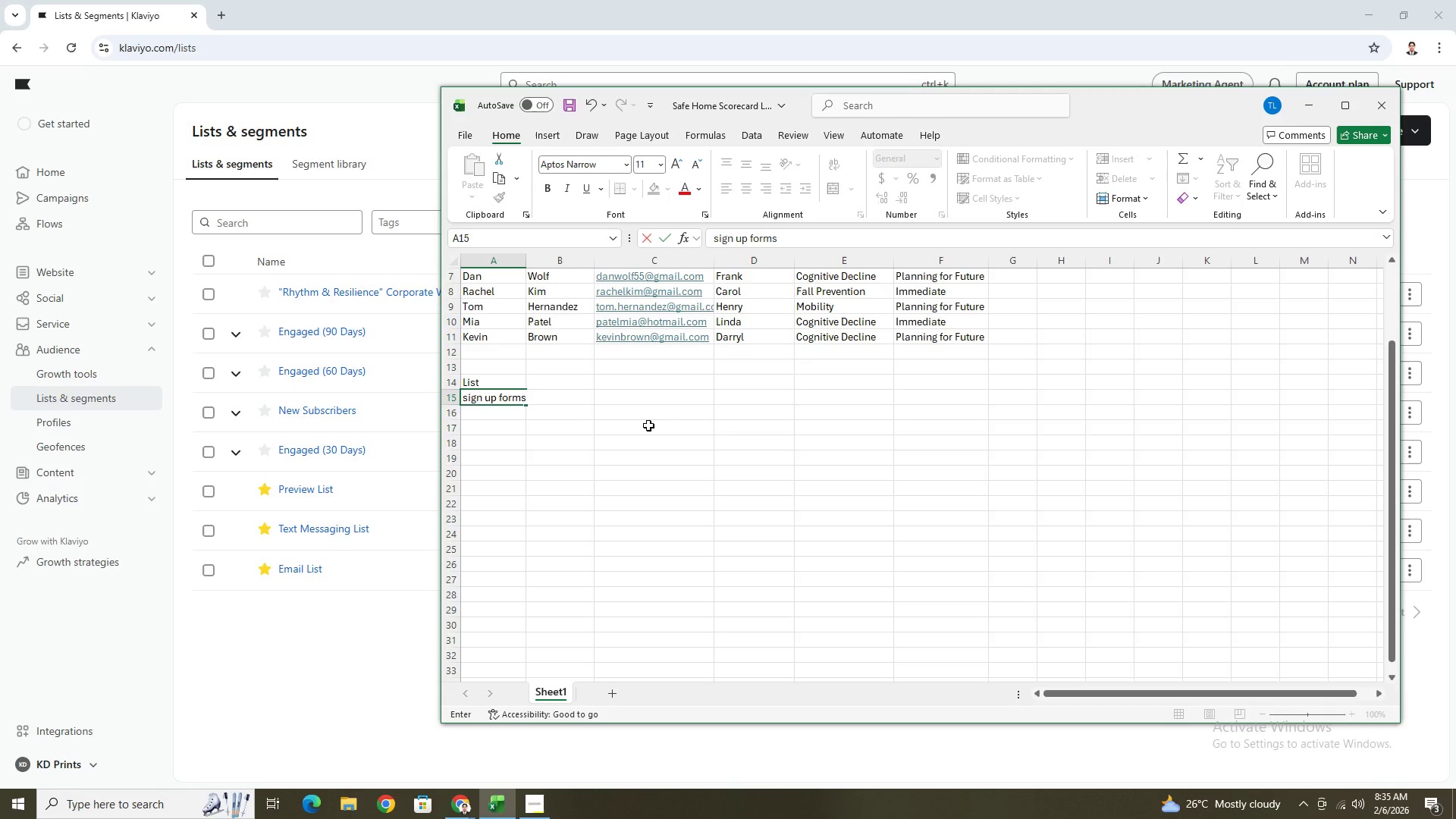 
scroll: coordinate [648, 425], scroll_direction: up, amount: 1.0
 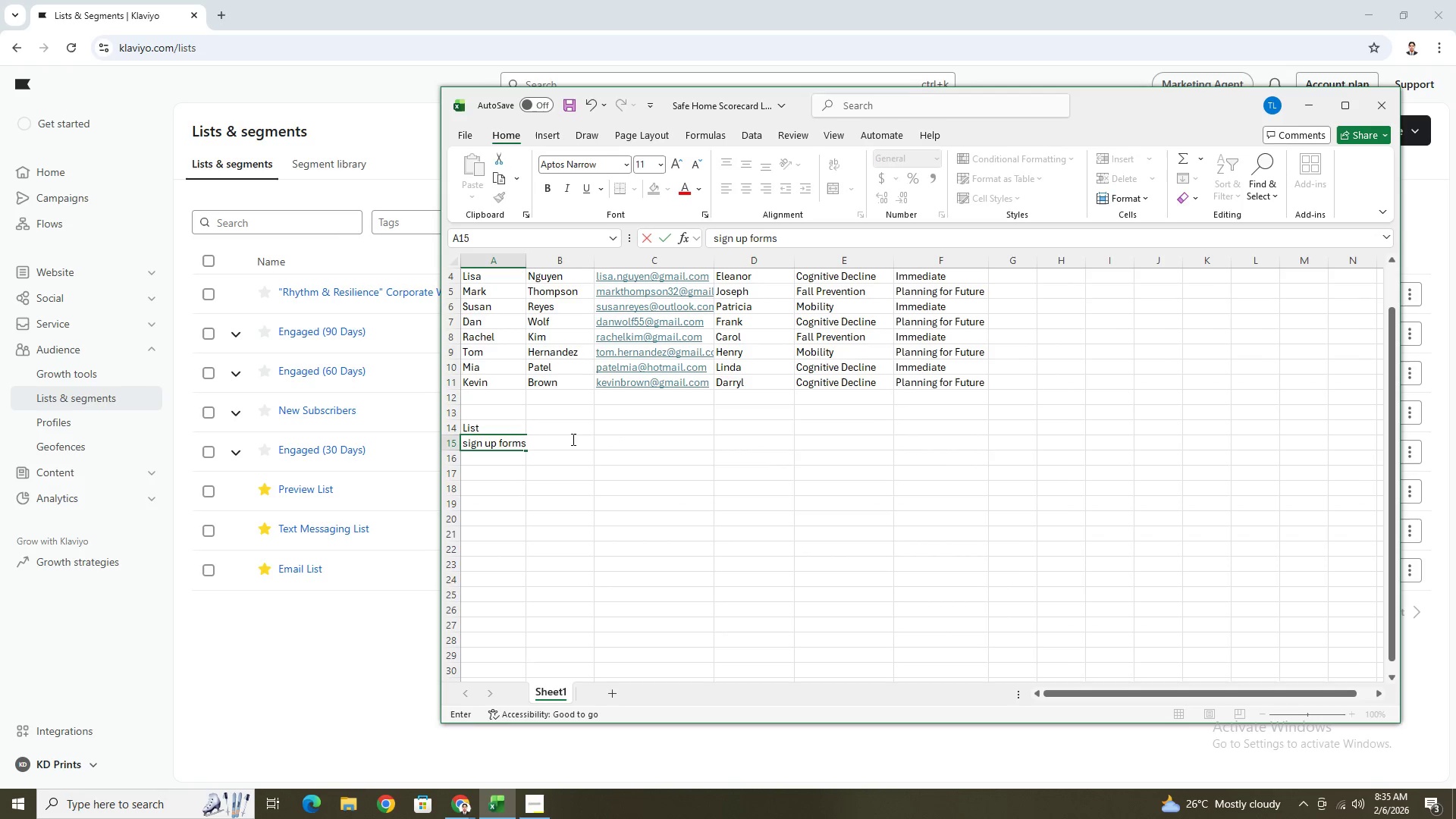 
left_click([570, 446])
 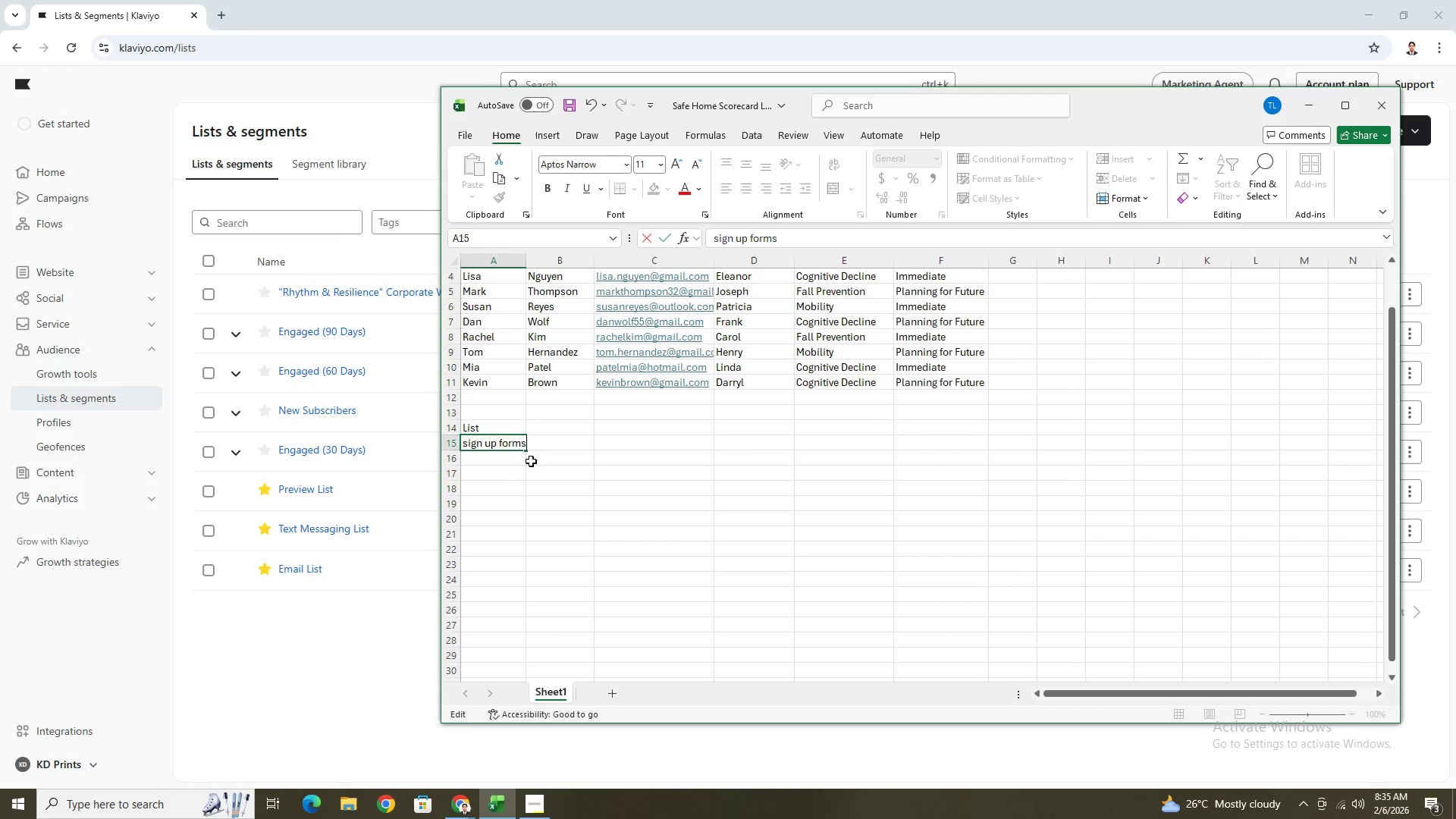 
left_click([529, 460])
 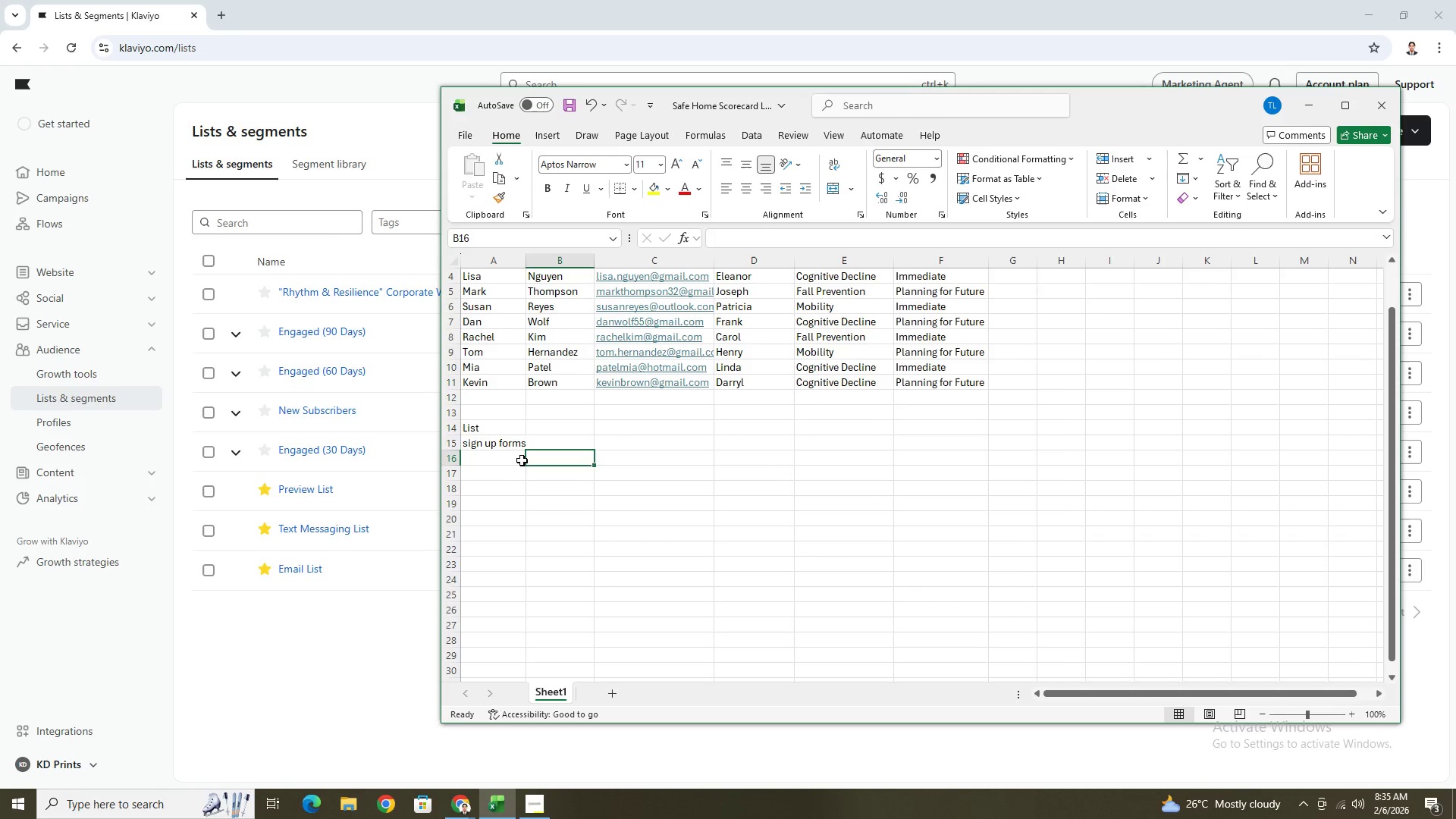 
left_click([522, 460])
 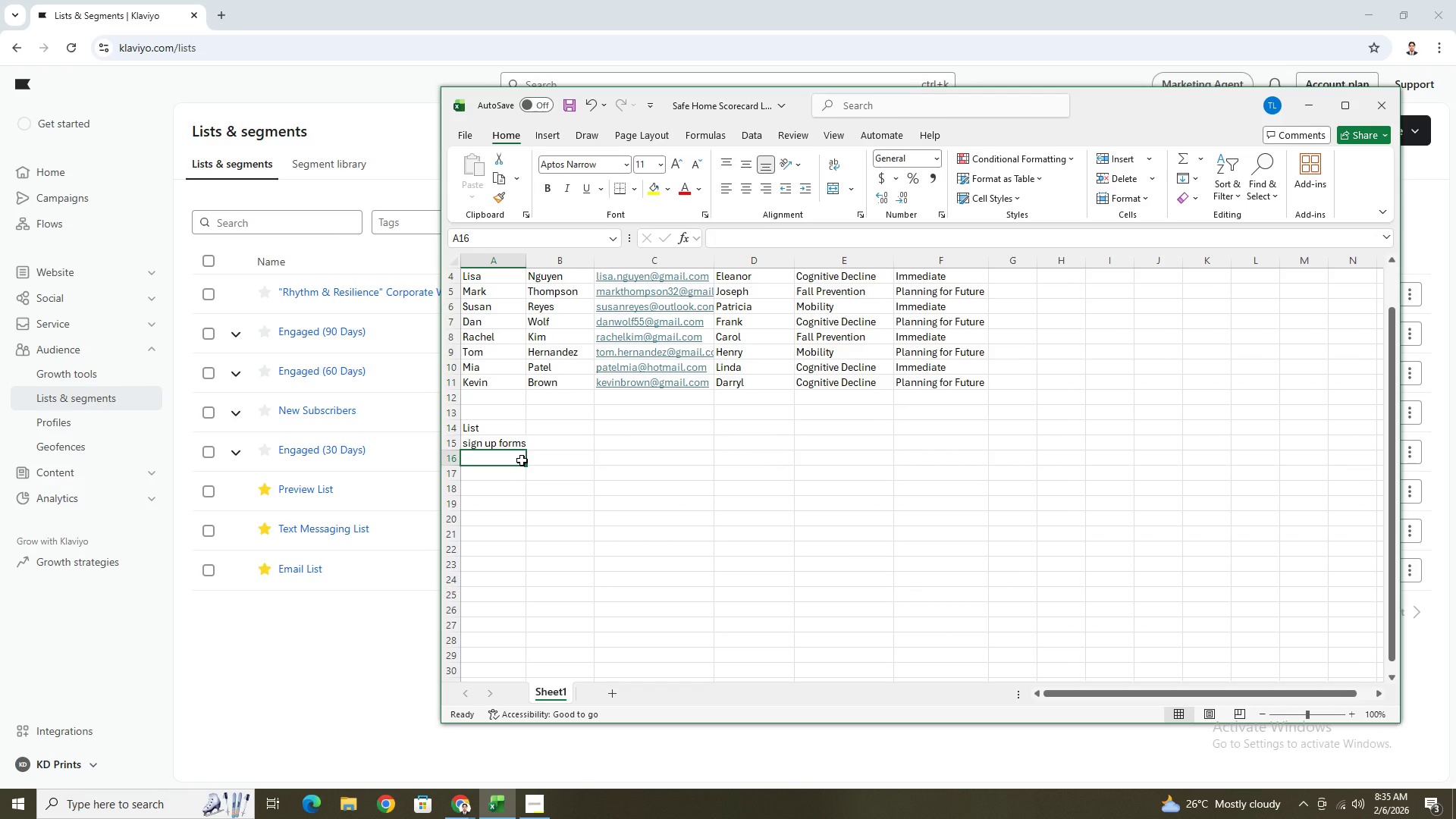 
key(Alt+AltLeft)
 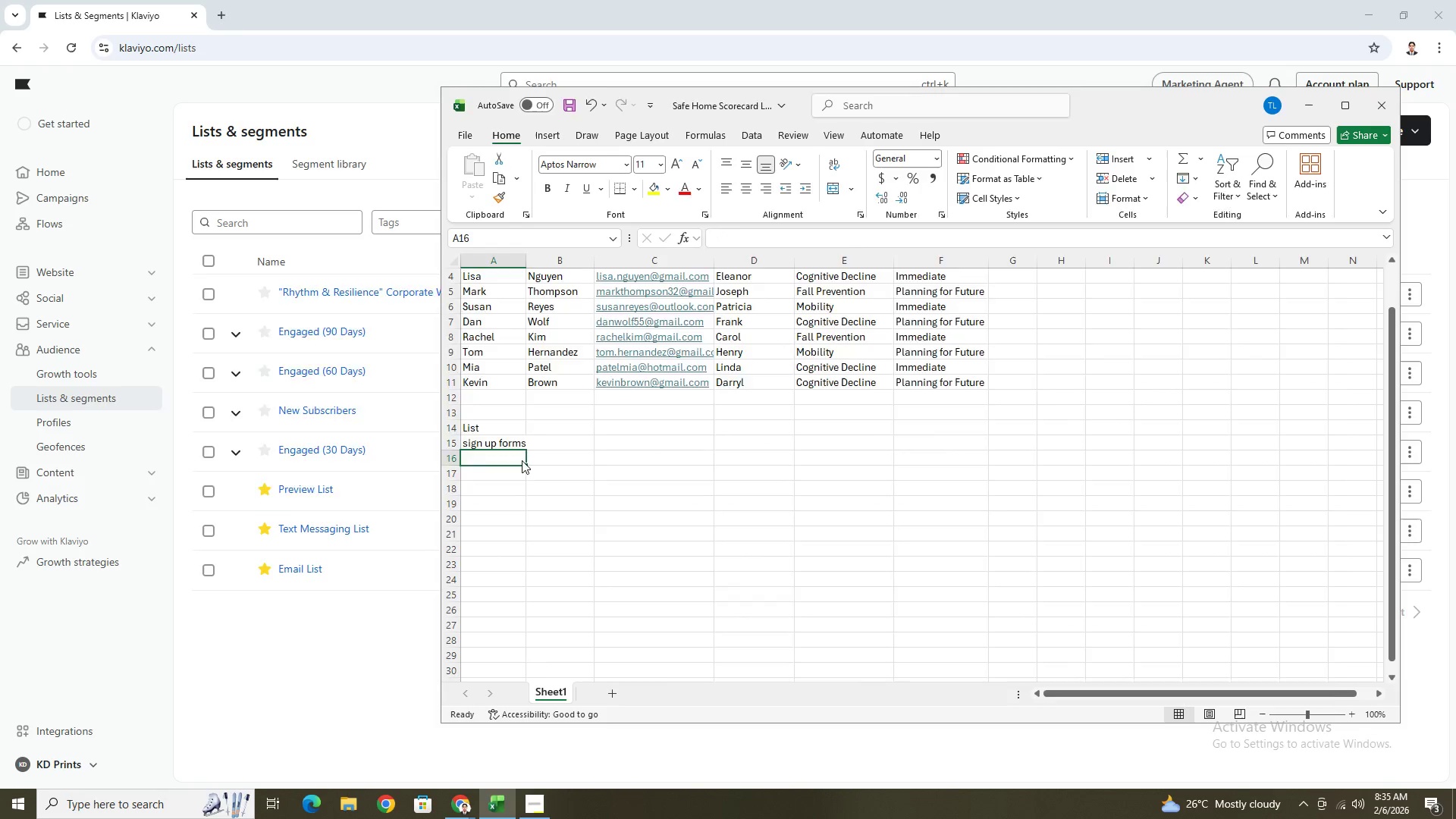 
key(Alt+Tab)